 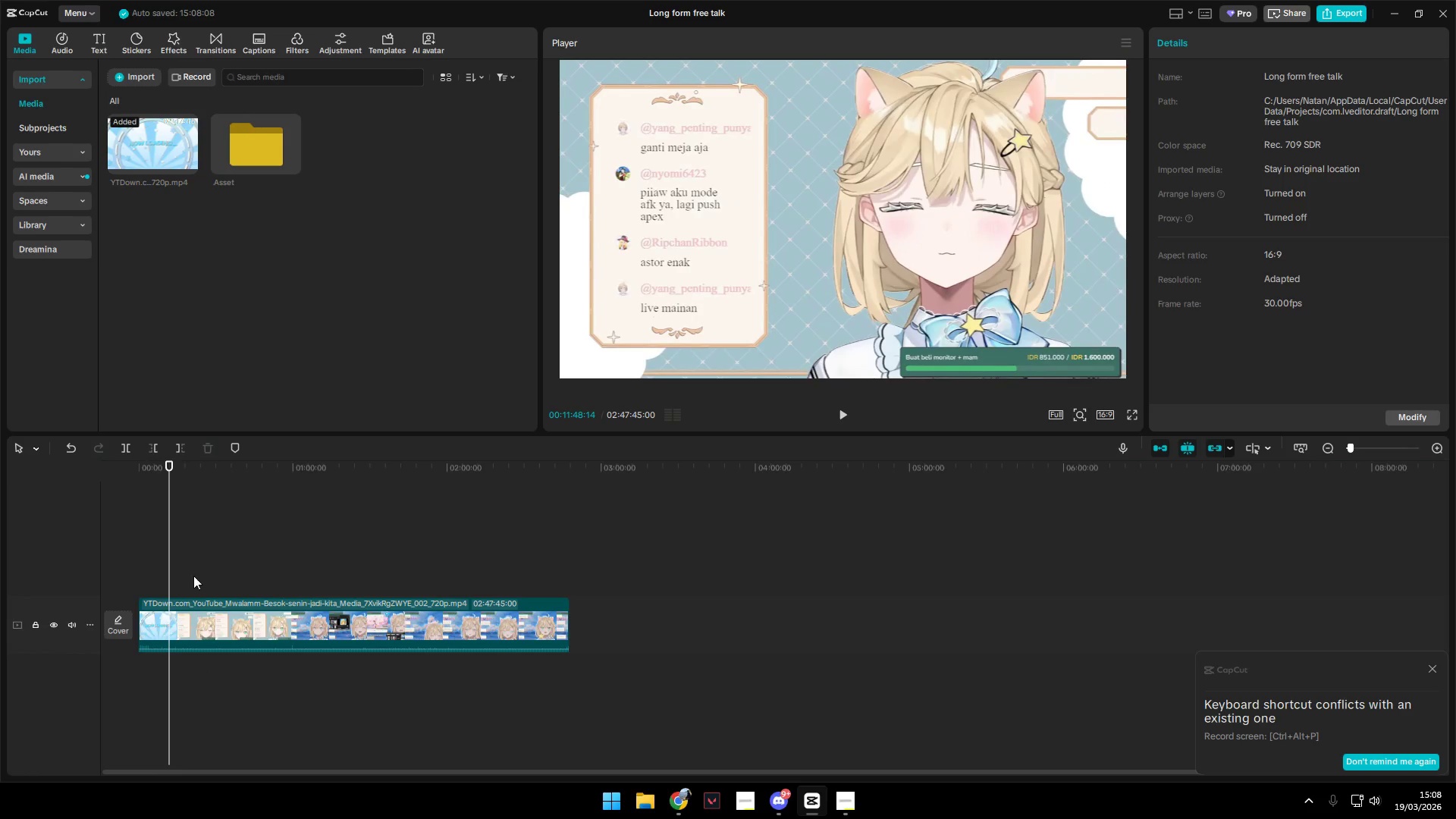 
hold_key(key=ControlLeft, duration=0.94)
 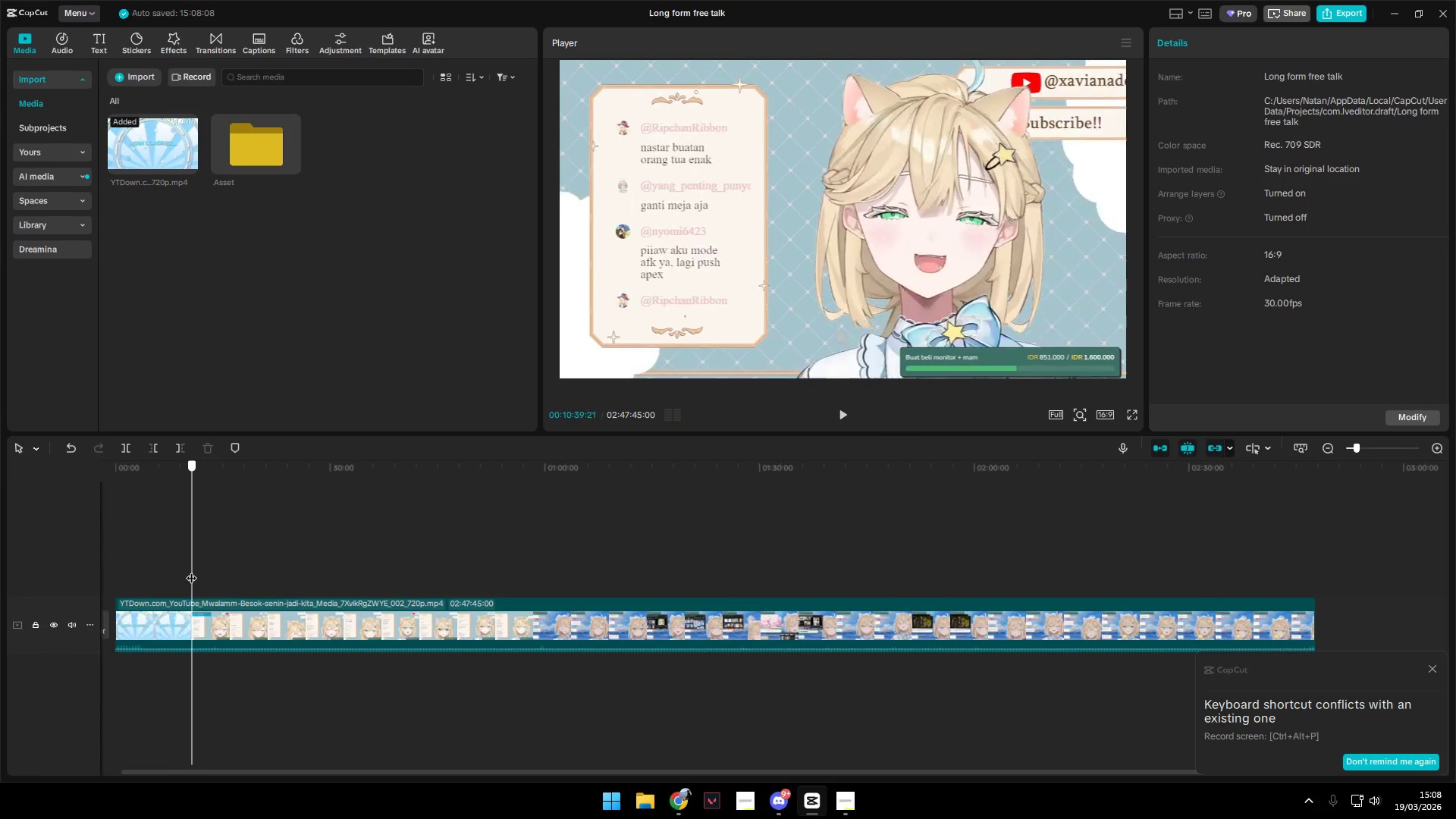 
hold_key(key=ControlLeft, duration=6.98)
 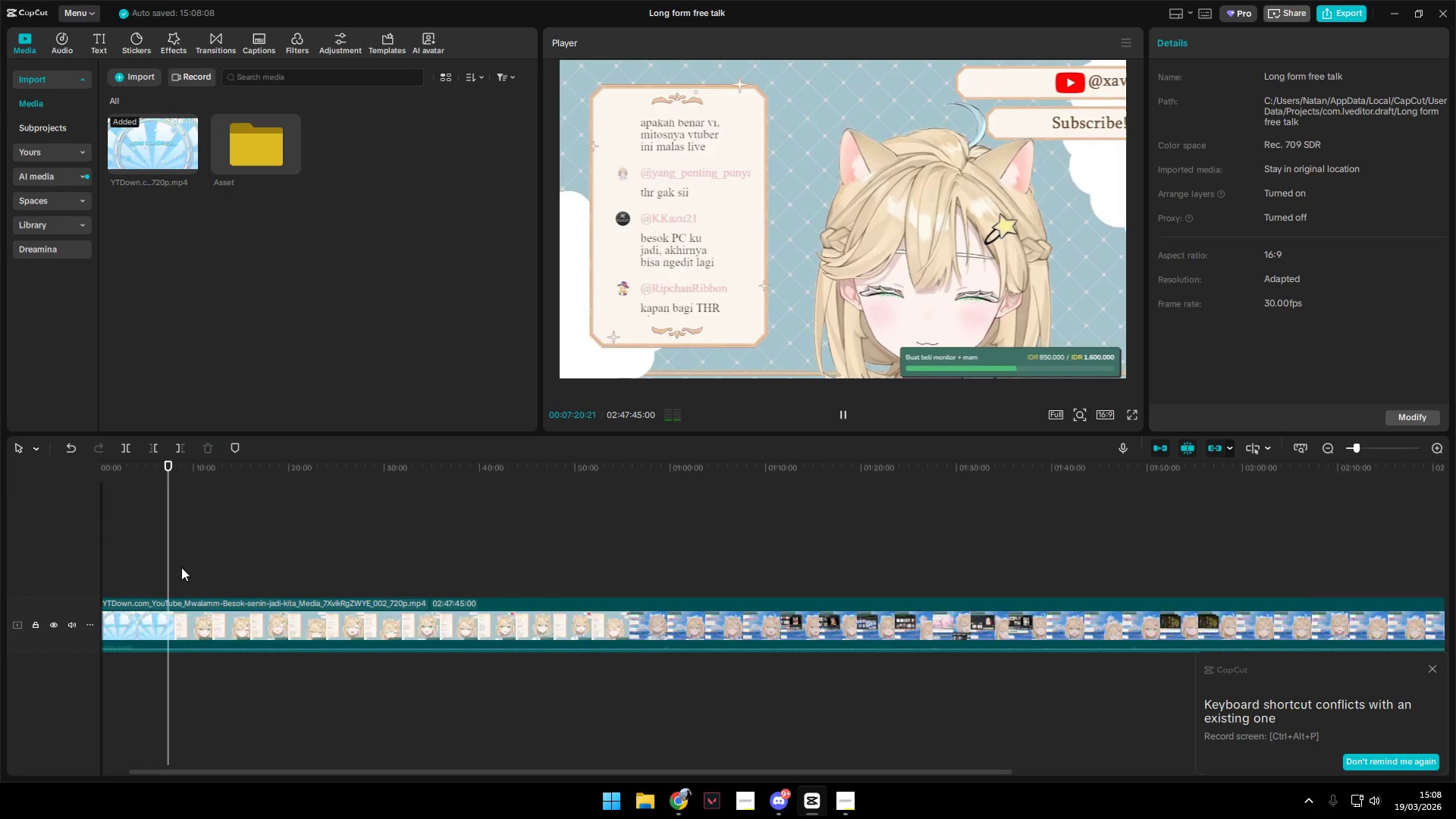 
scroll: coordinate [221, 577], scroll_direction: up, amount: 9.0
 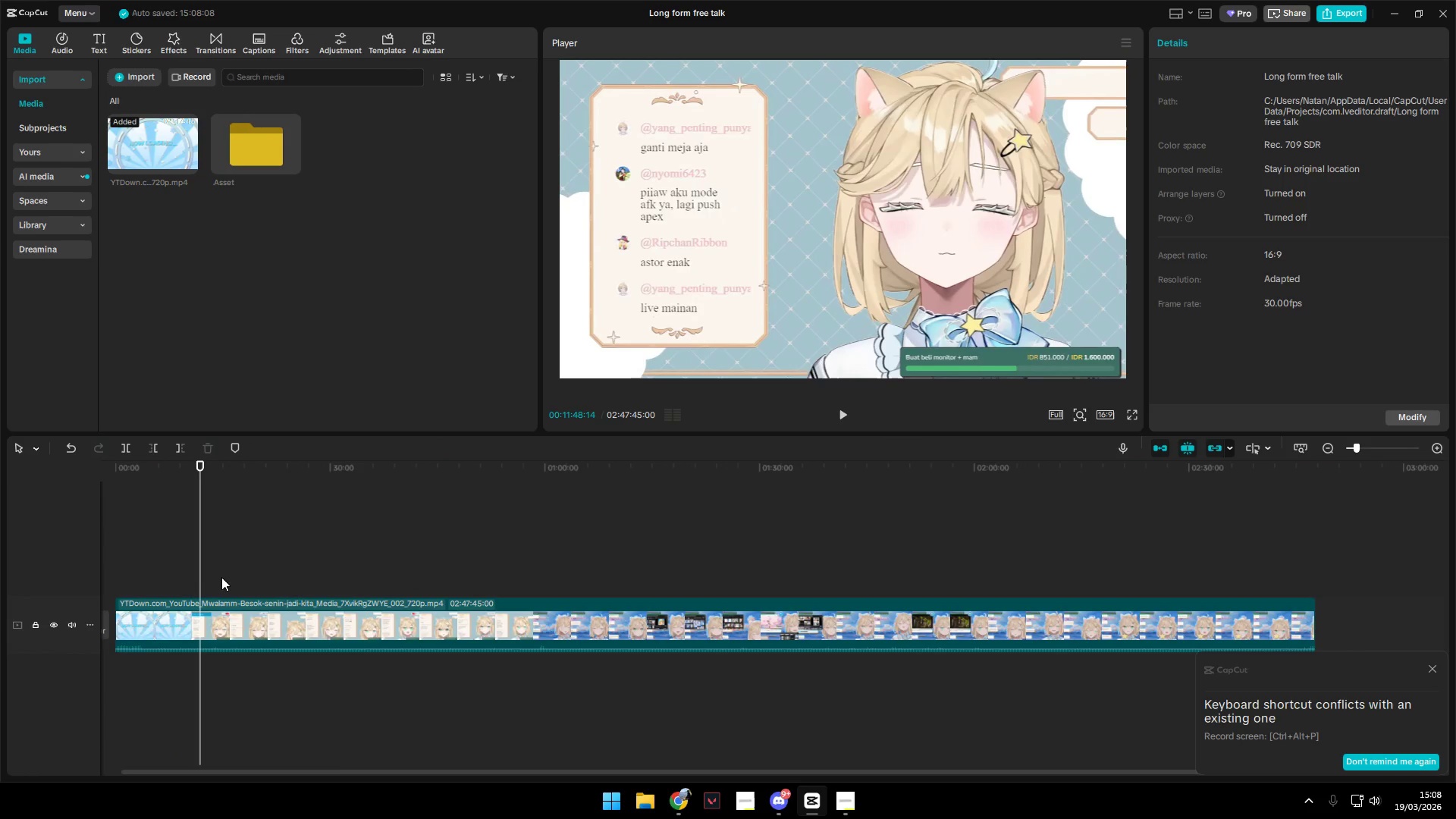 
left_click_drag(start_coordinate=[202, 570], to_coordinate=[168, 571])